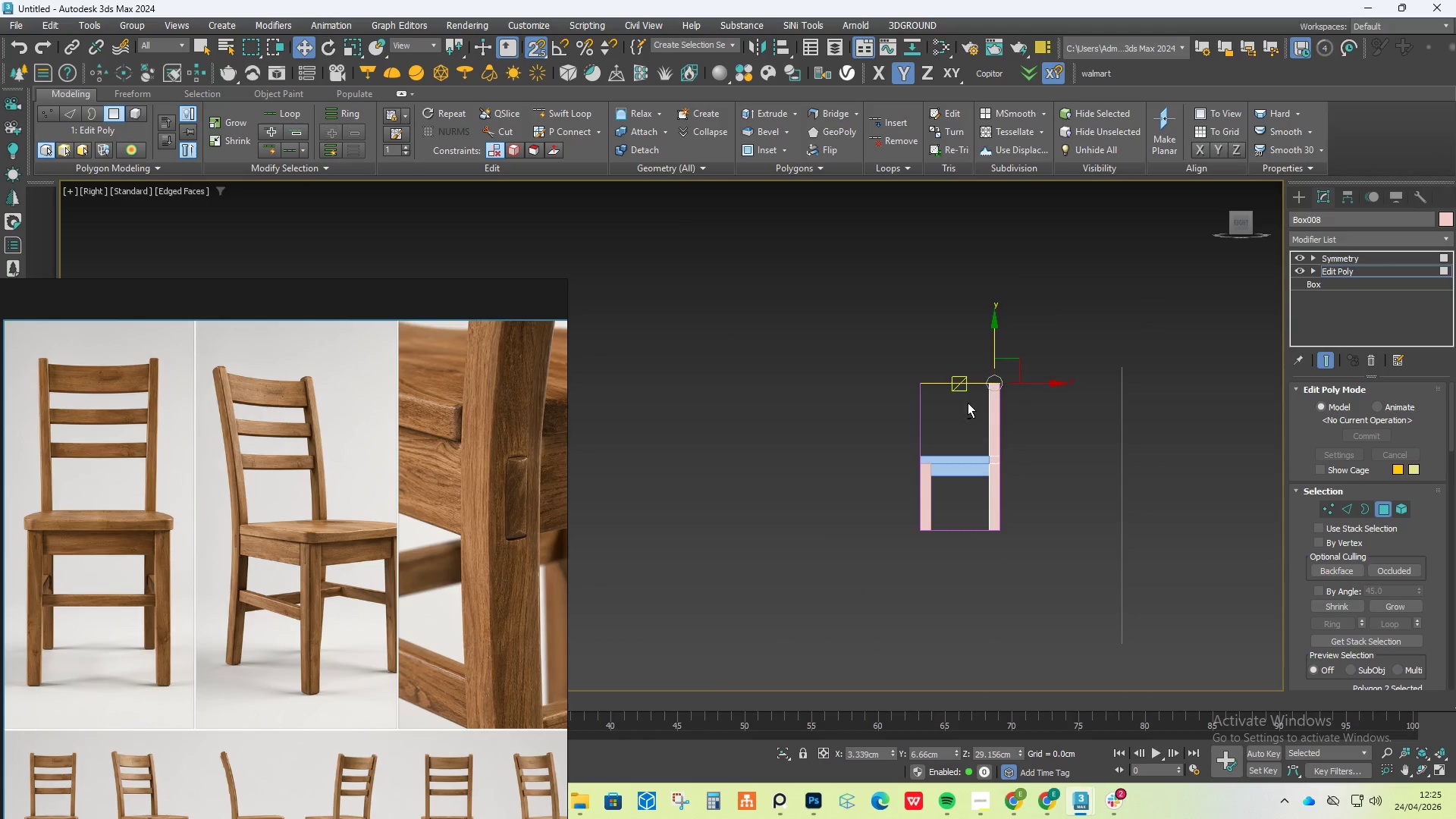 
hold_key(key=ShiftLeft, duration=0.66)
 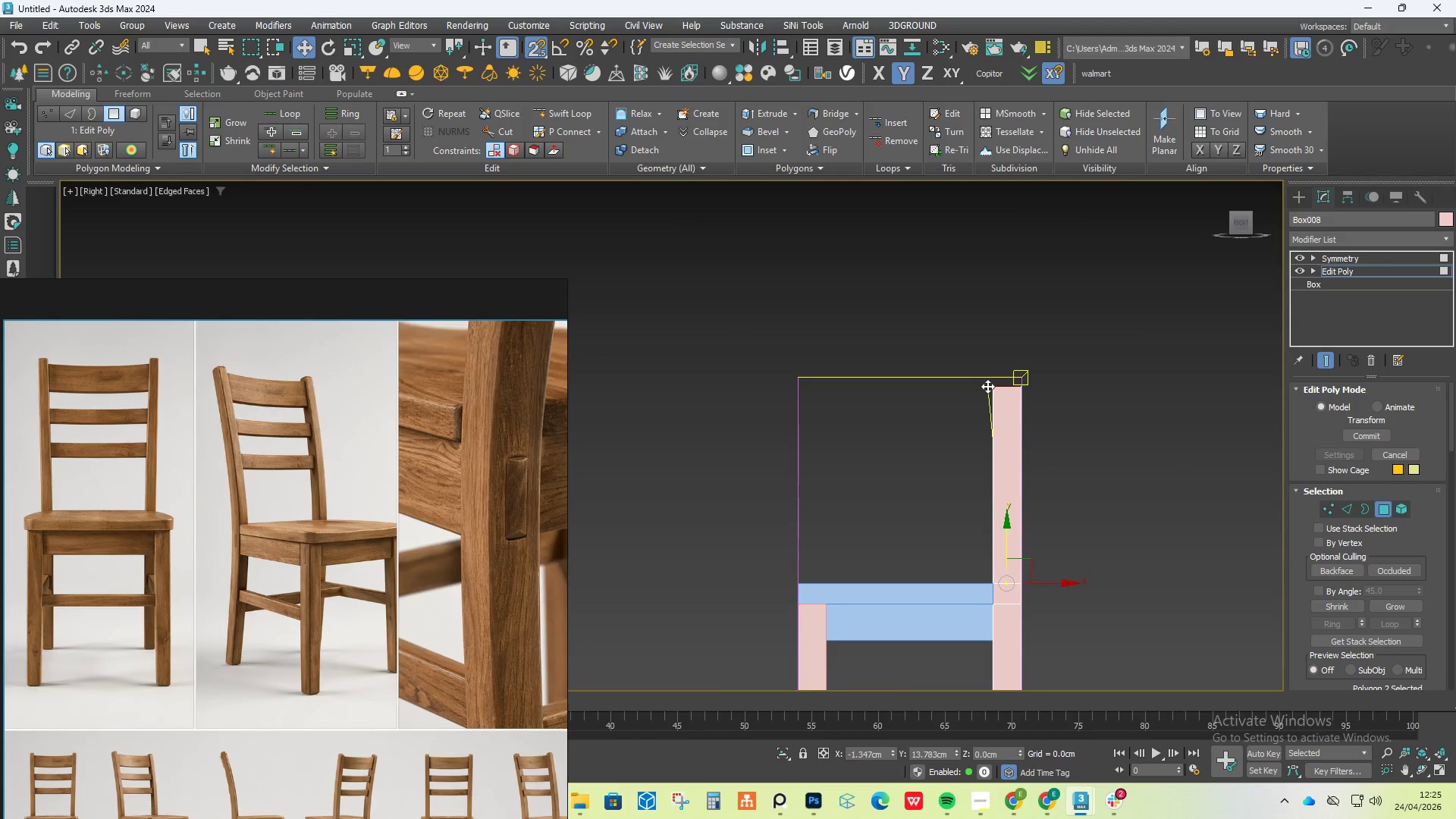 
scroll: coordinate [1008, 202], scroll_direction: down, amount: 5.0
 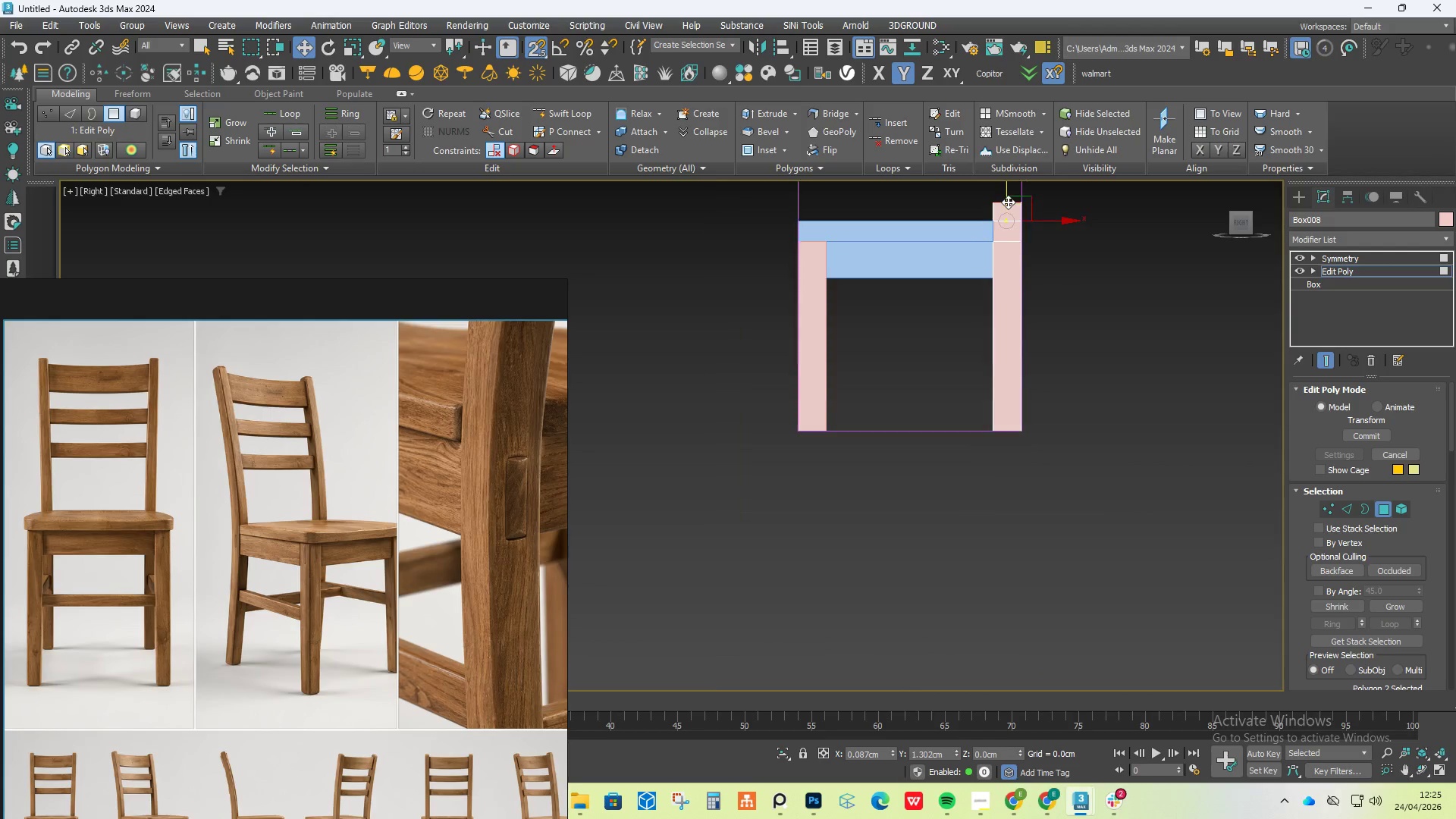 
hold_key(key=AltLeft, duration=1.33)
 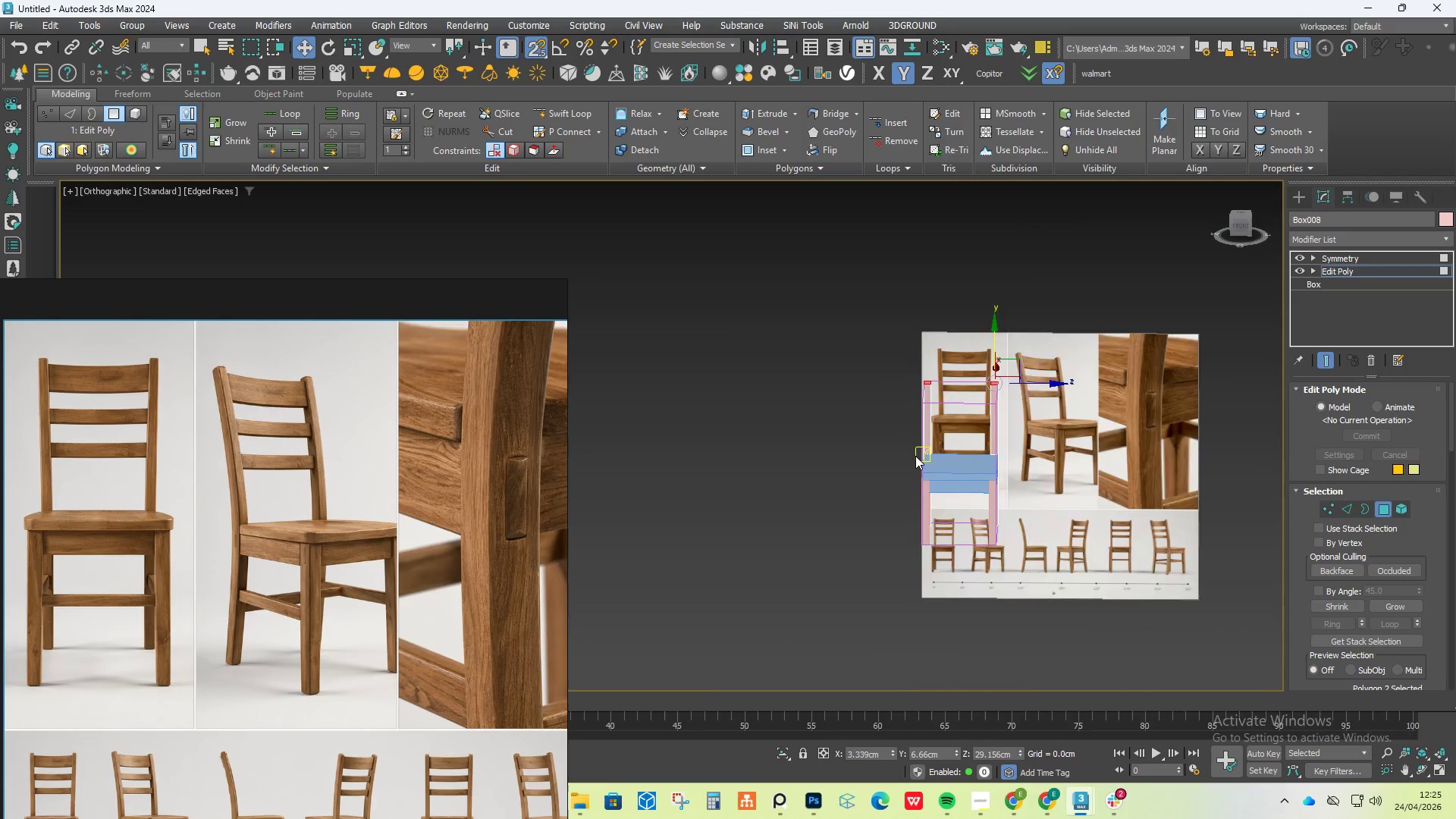 
scroll: coordinate [987, 386], scroll_direction: down, amount: 3.0
 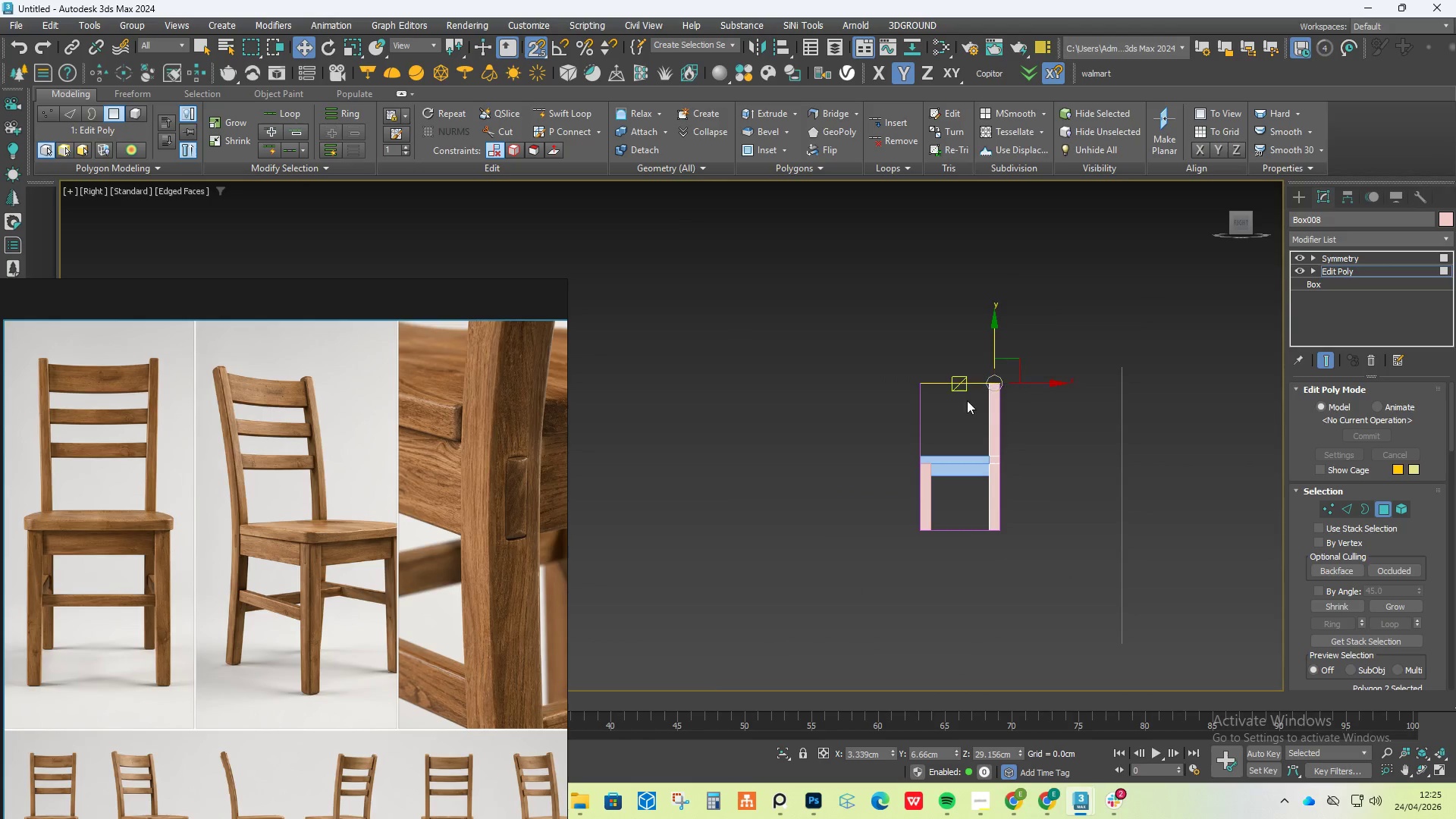 
scroll: coordinate [1062, 486], scroll_direction: up, amount: 1.0
 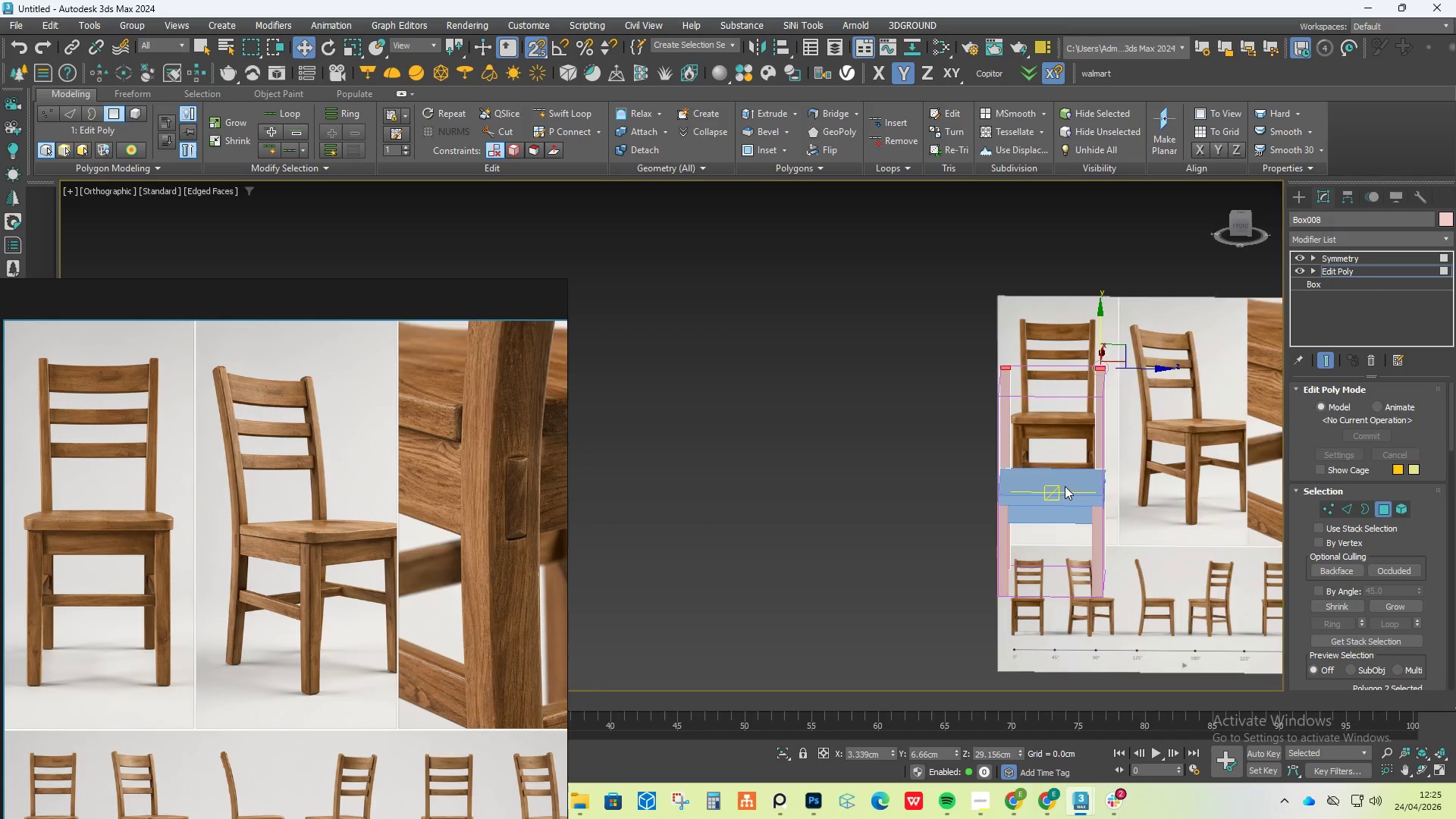 
key(S)
 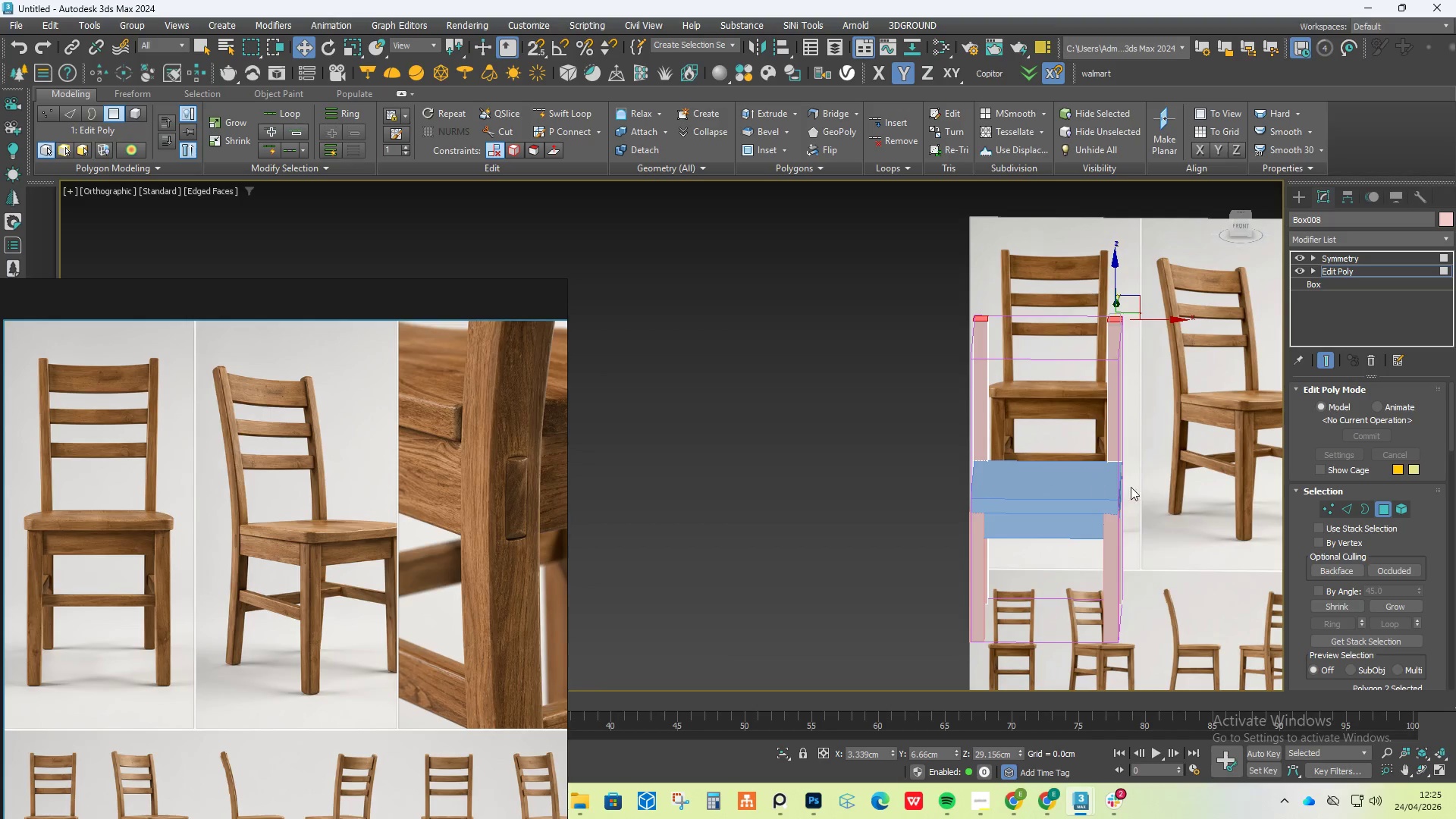 
scroll: coordinate [1065, 486], scroll_direction: up, amount: 1.0
 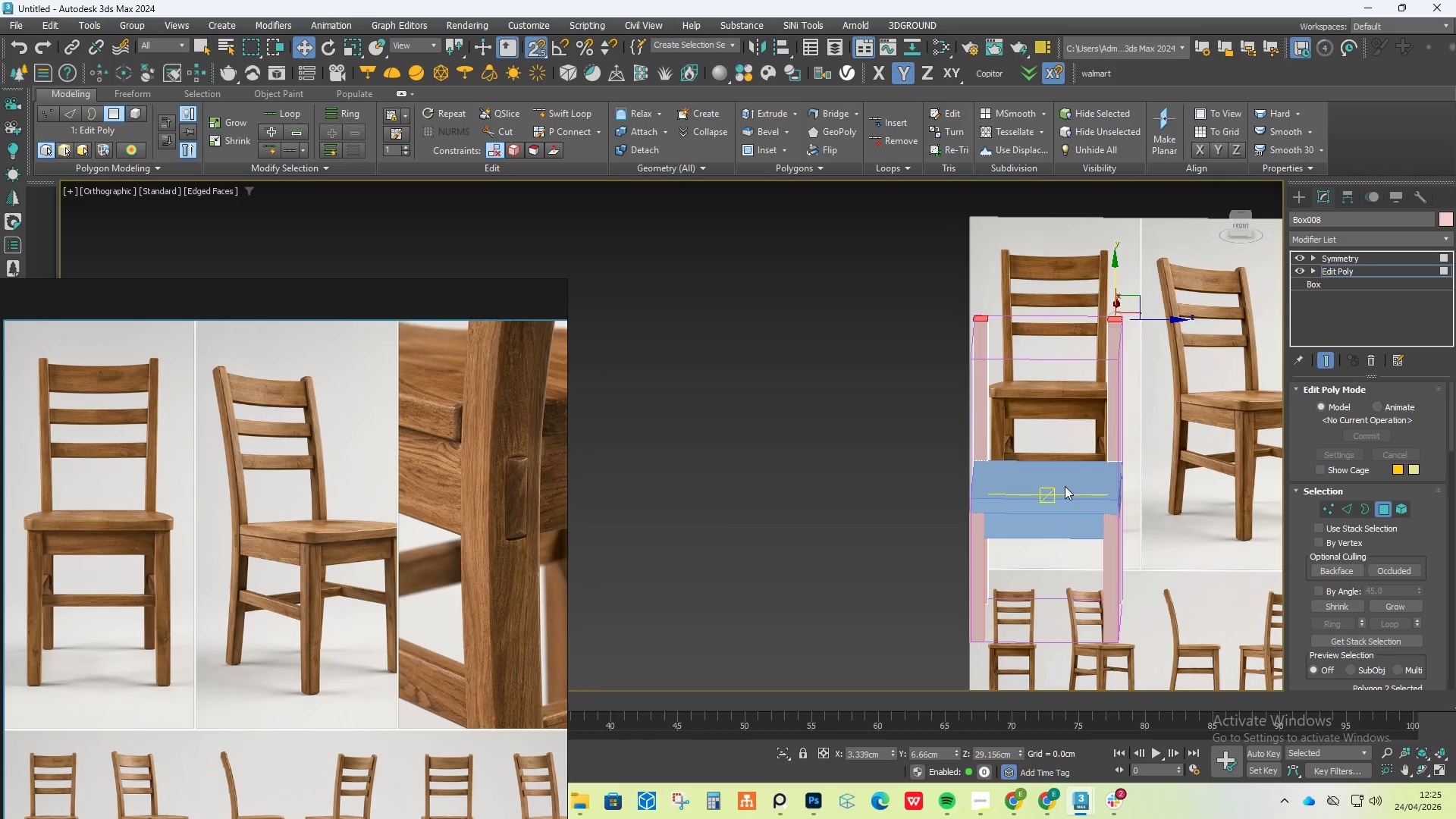 
hold_key(key=AltLeft, duration=0.56)
 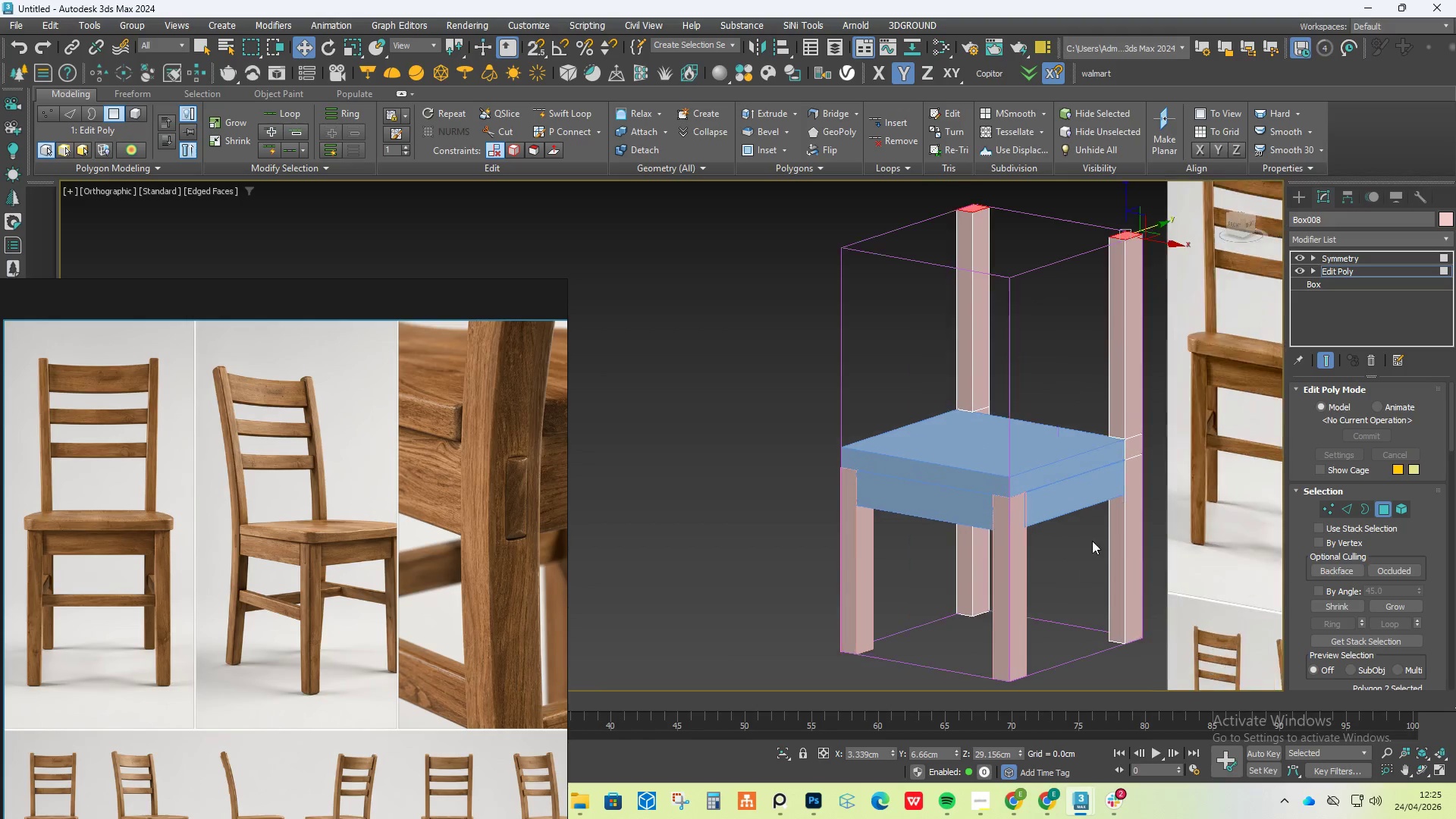 
scroll: coordinate [1089, 521], scroll_direction: up, amount: 1.0